 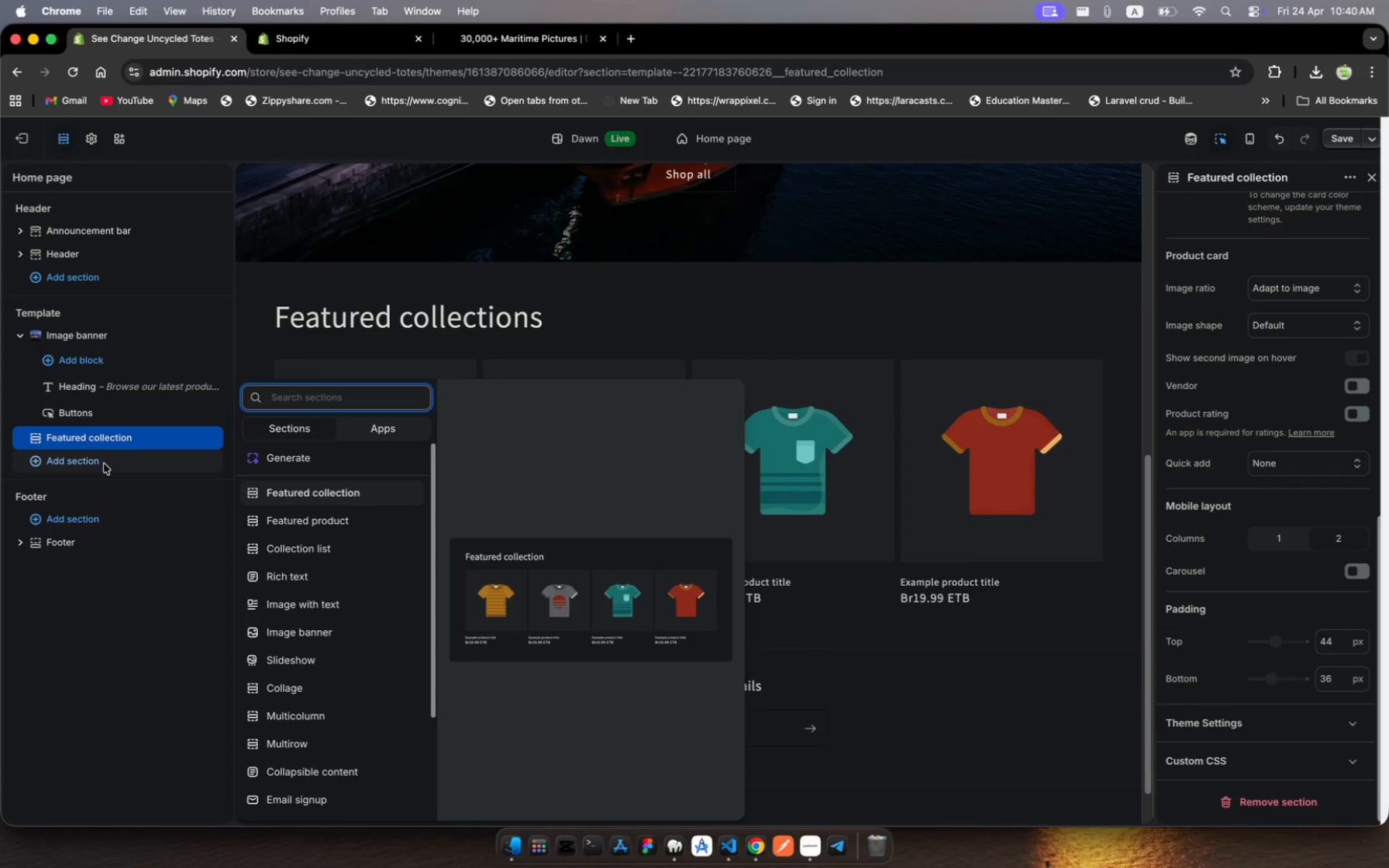 
type(Brand)
 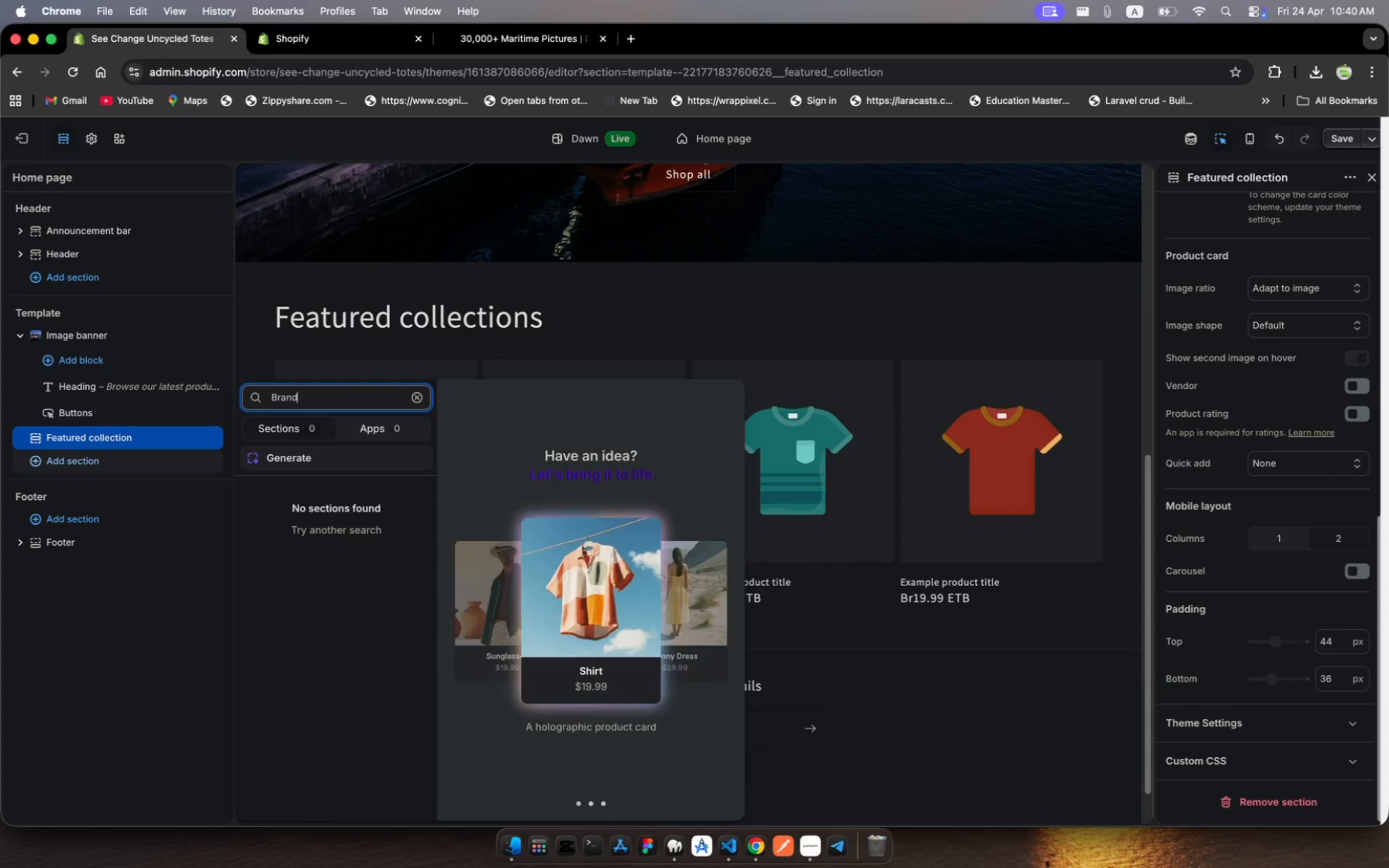 
wait(7.04)
 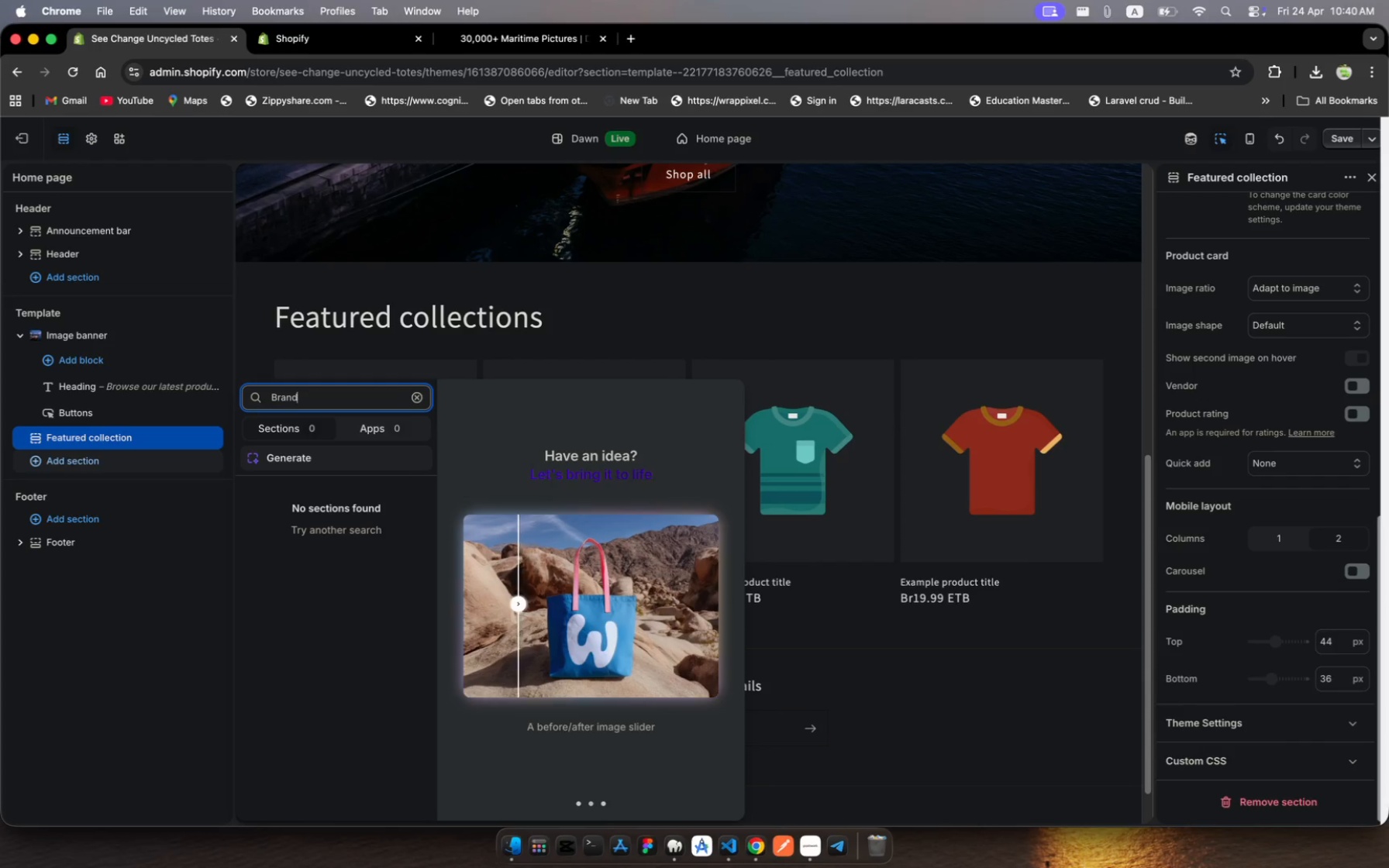 
key(Minus)
 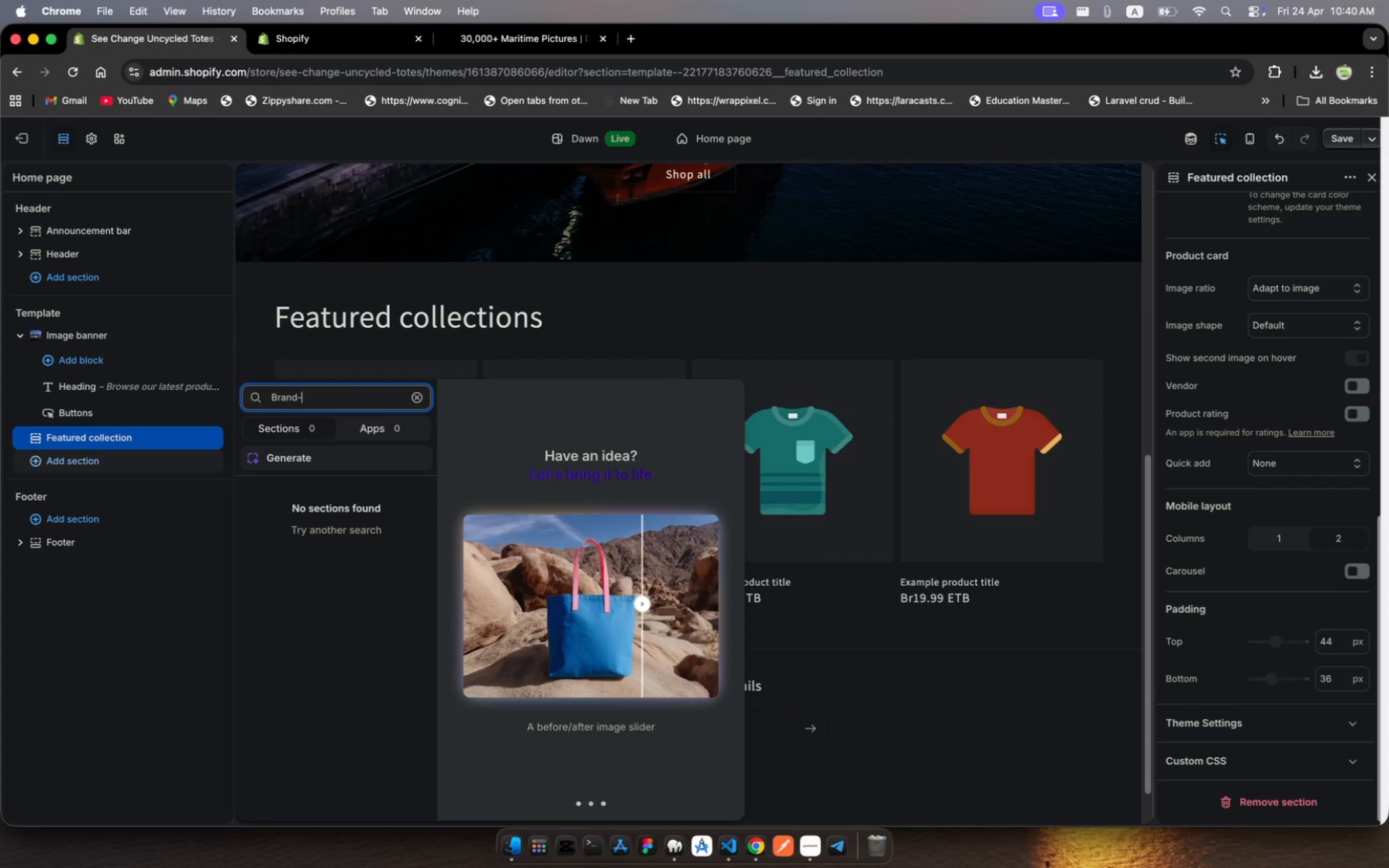 
key(M)
 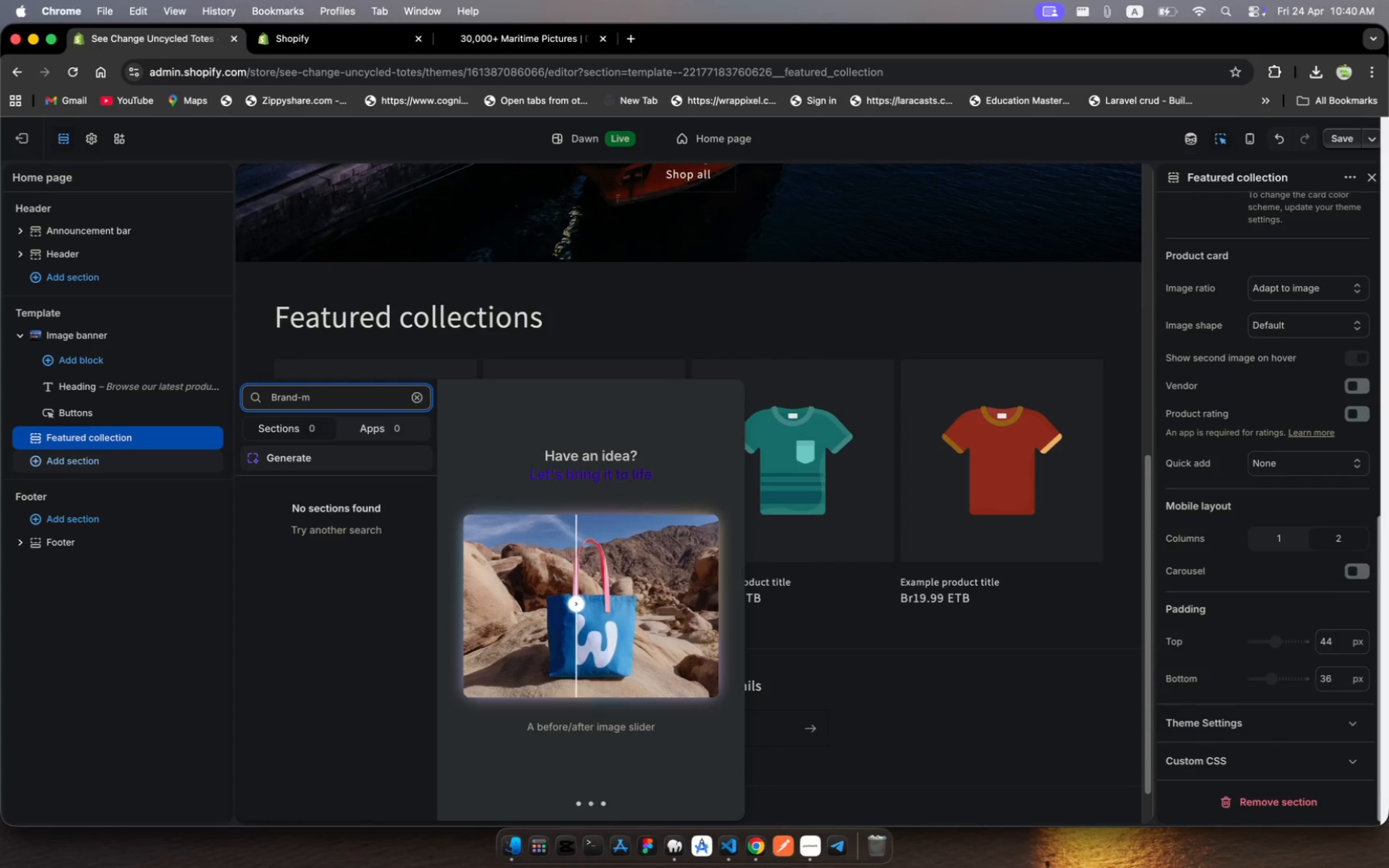 
key(Backspace)
 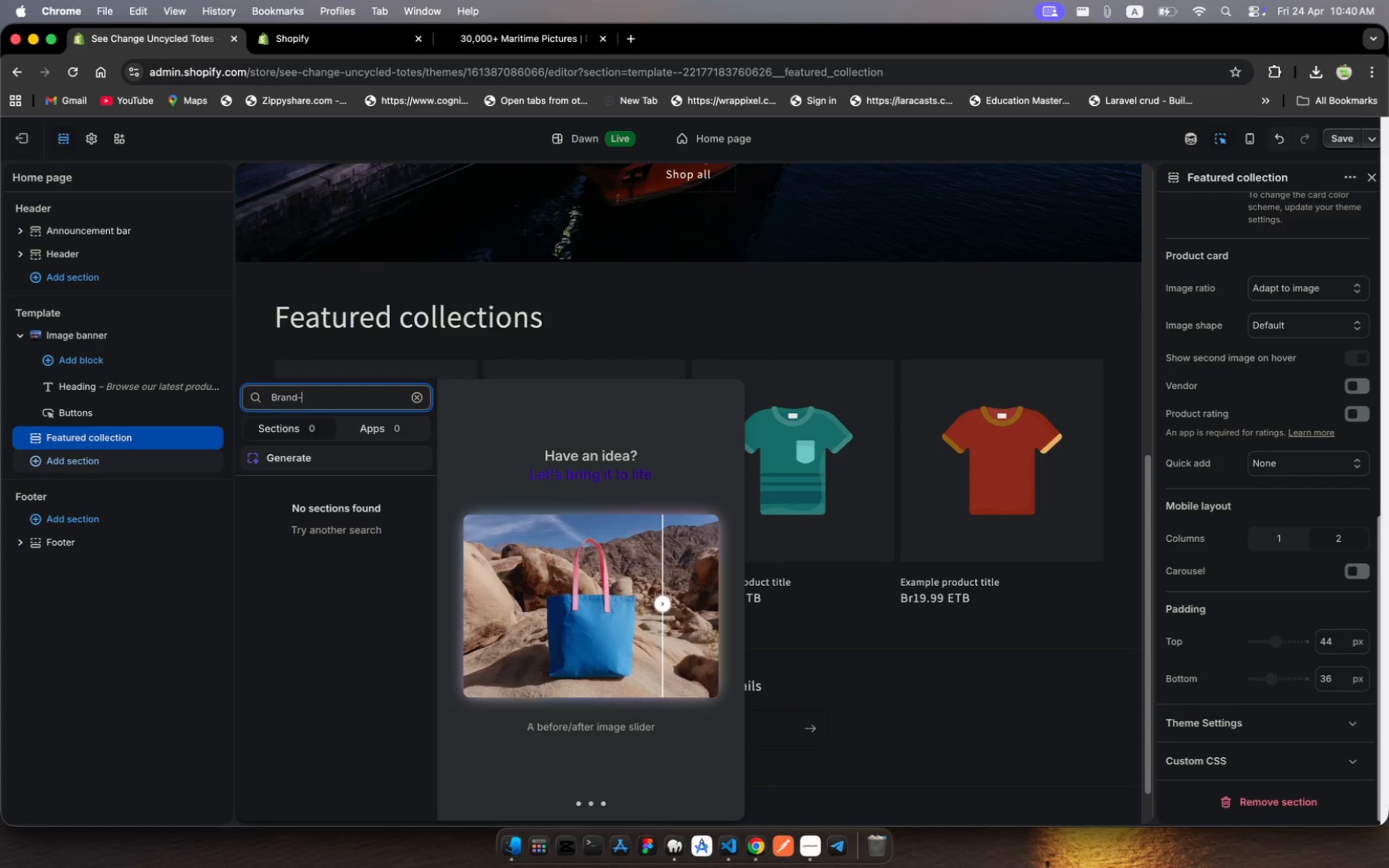 
key(Backspace)
 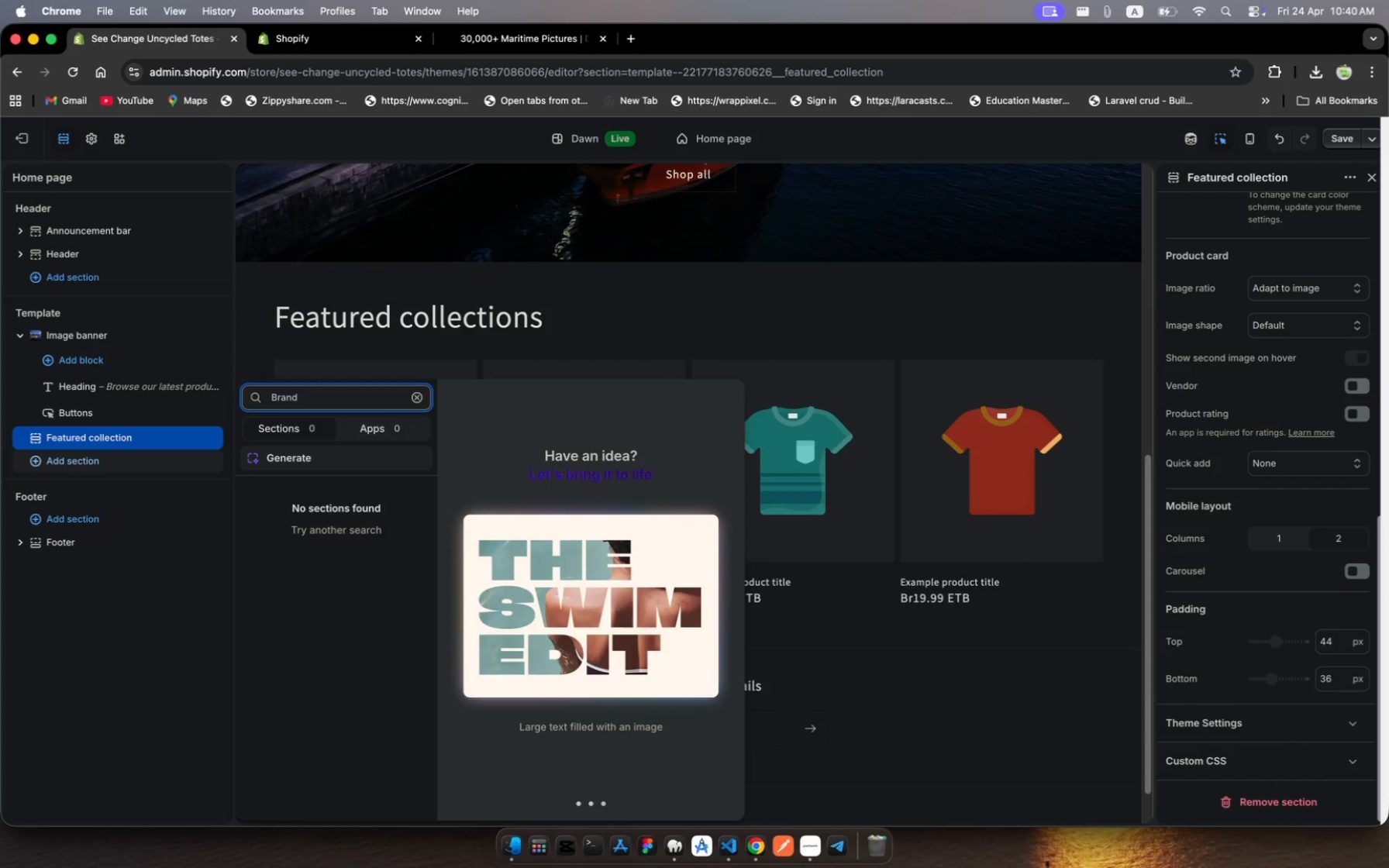 
key(Space)
 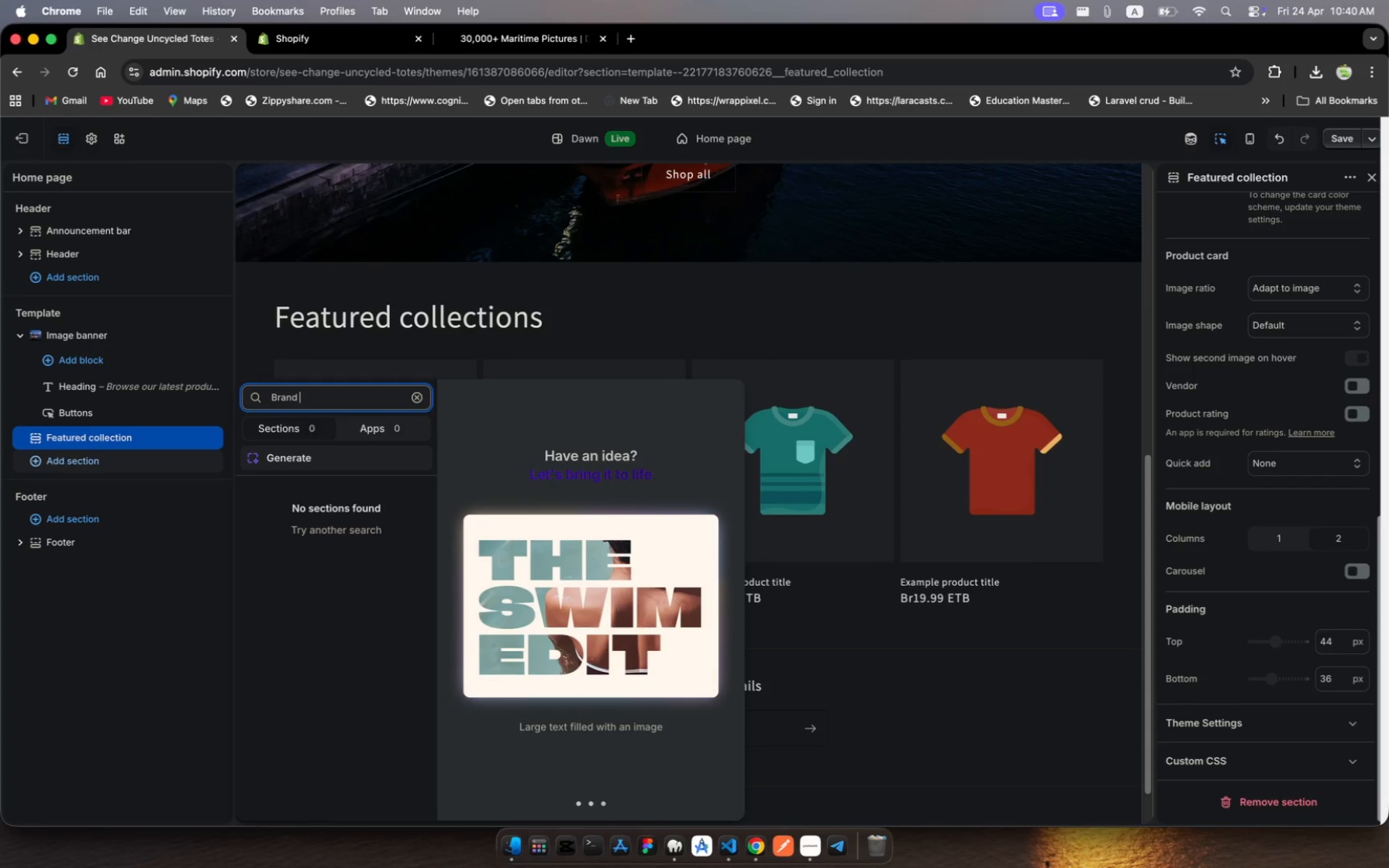 
key(M)
 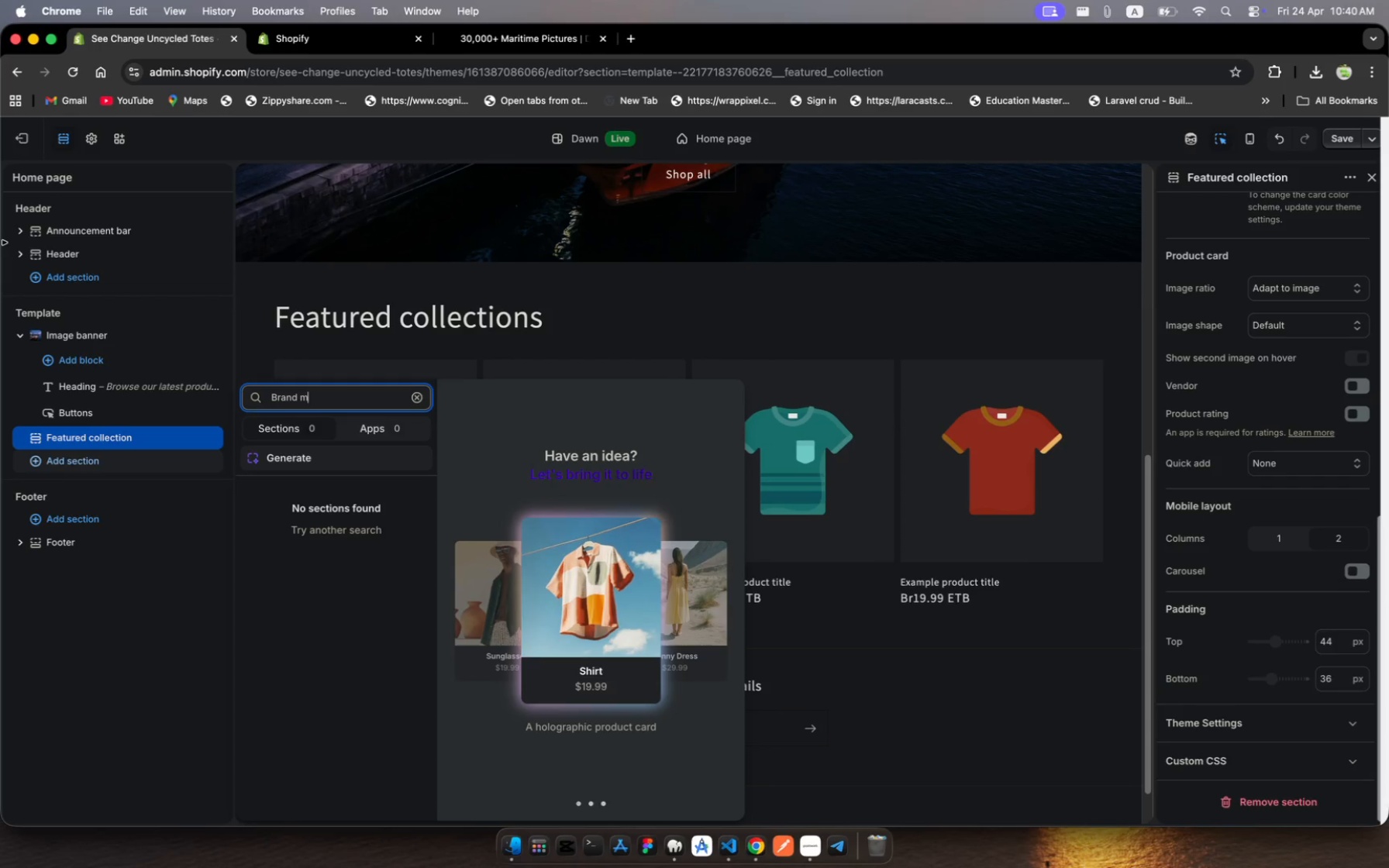 
left_click([63, 274])
 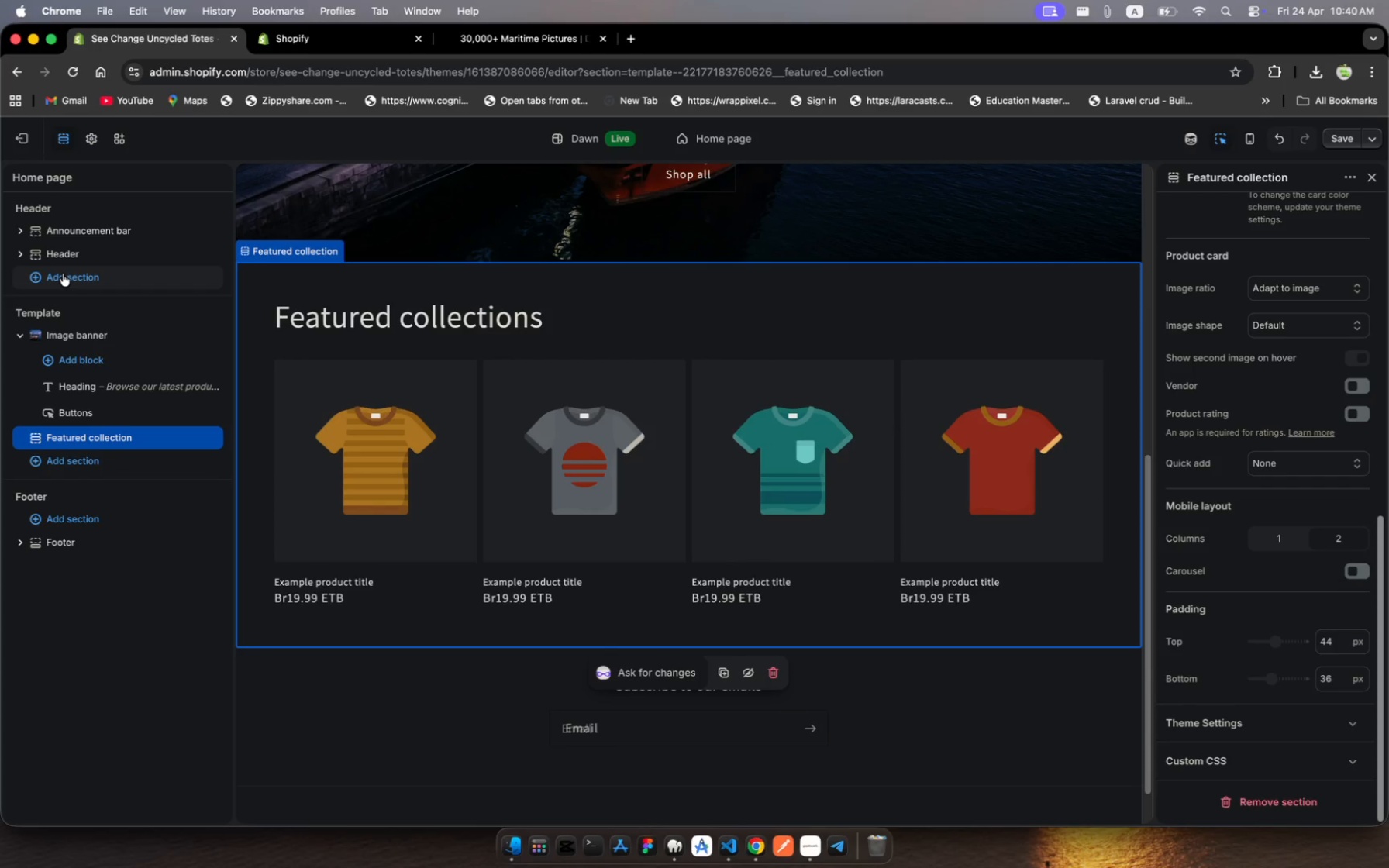 
left_click([63, 274])
 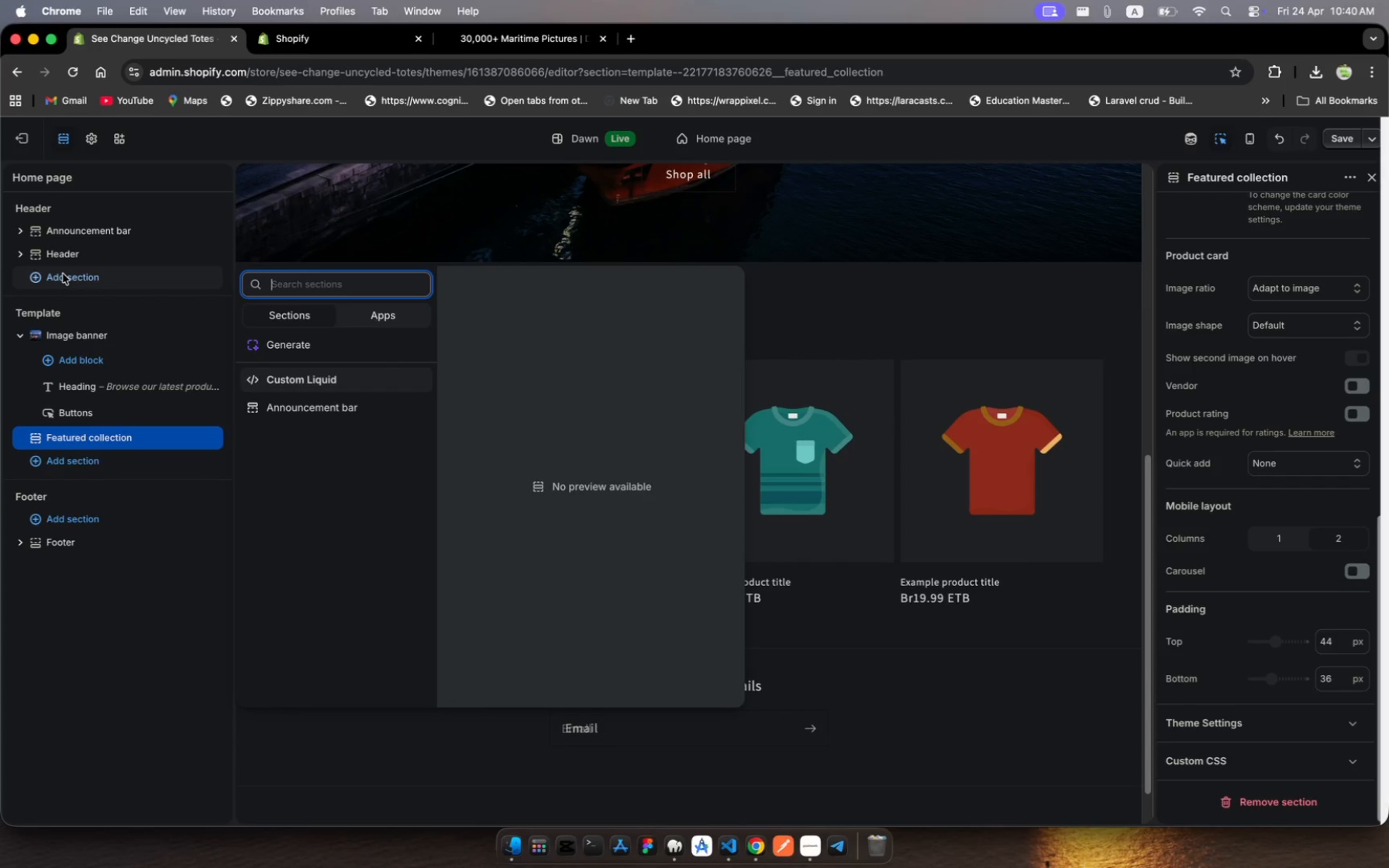 
type(br)
key(Backspace)
key(Backspace)
key(Backspace)
 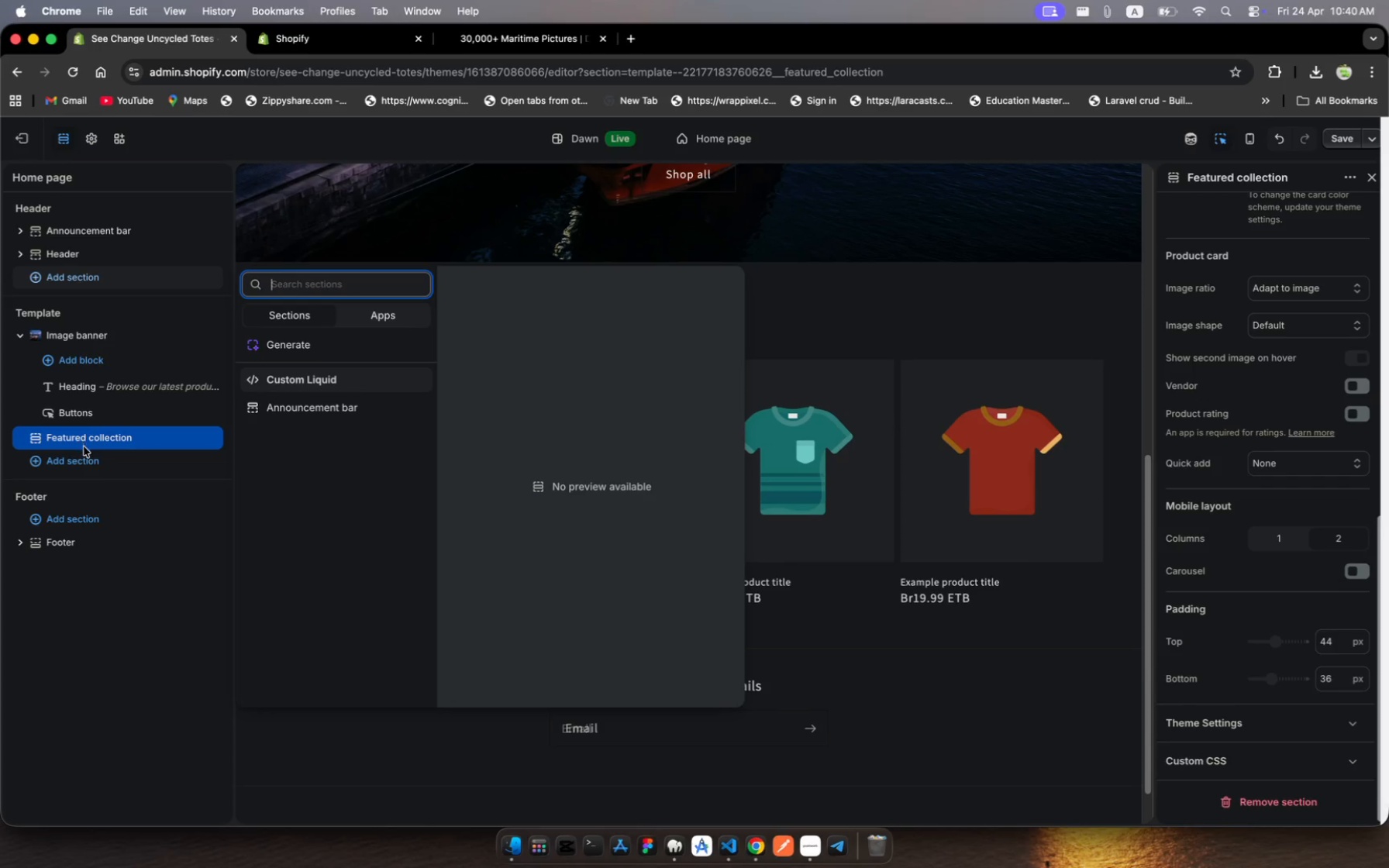 
left_click([90, 457])
 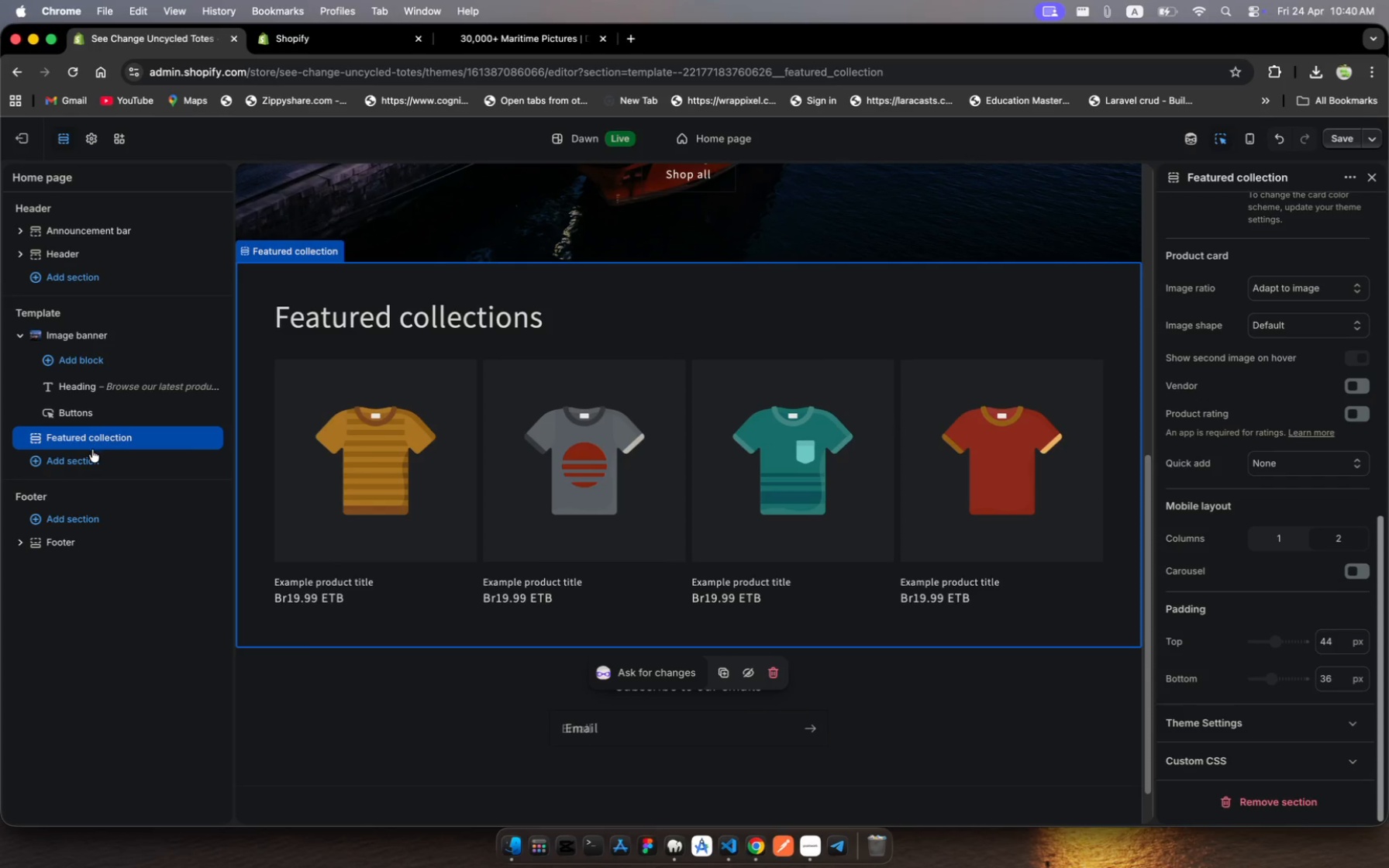 
left_click([88, 456])
 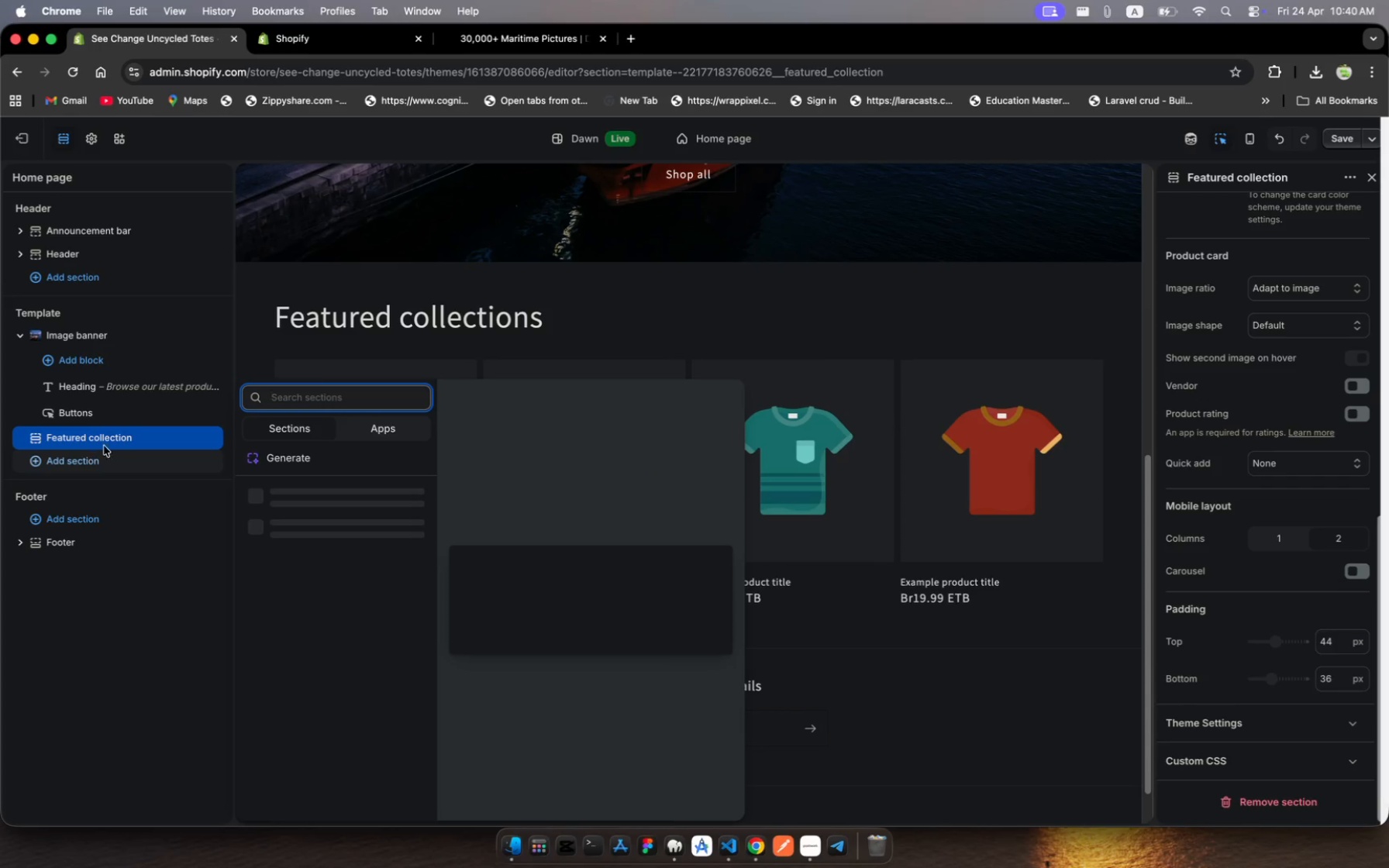 
mouse_move([322, 394])
 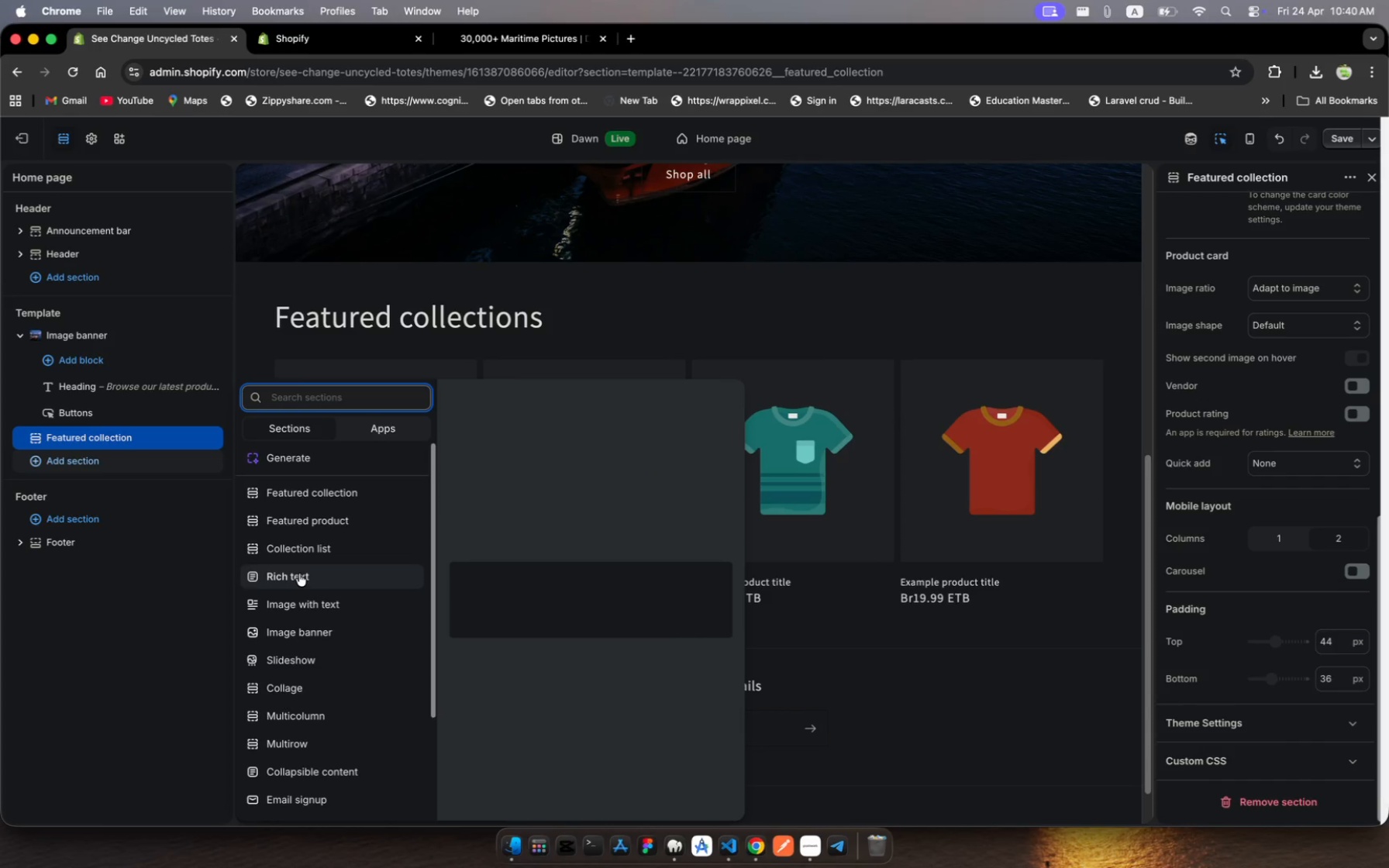 
scroll: coordinate [291, 615], scroll_direction: down, amount: 27.0
 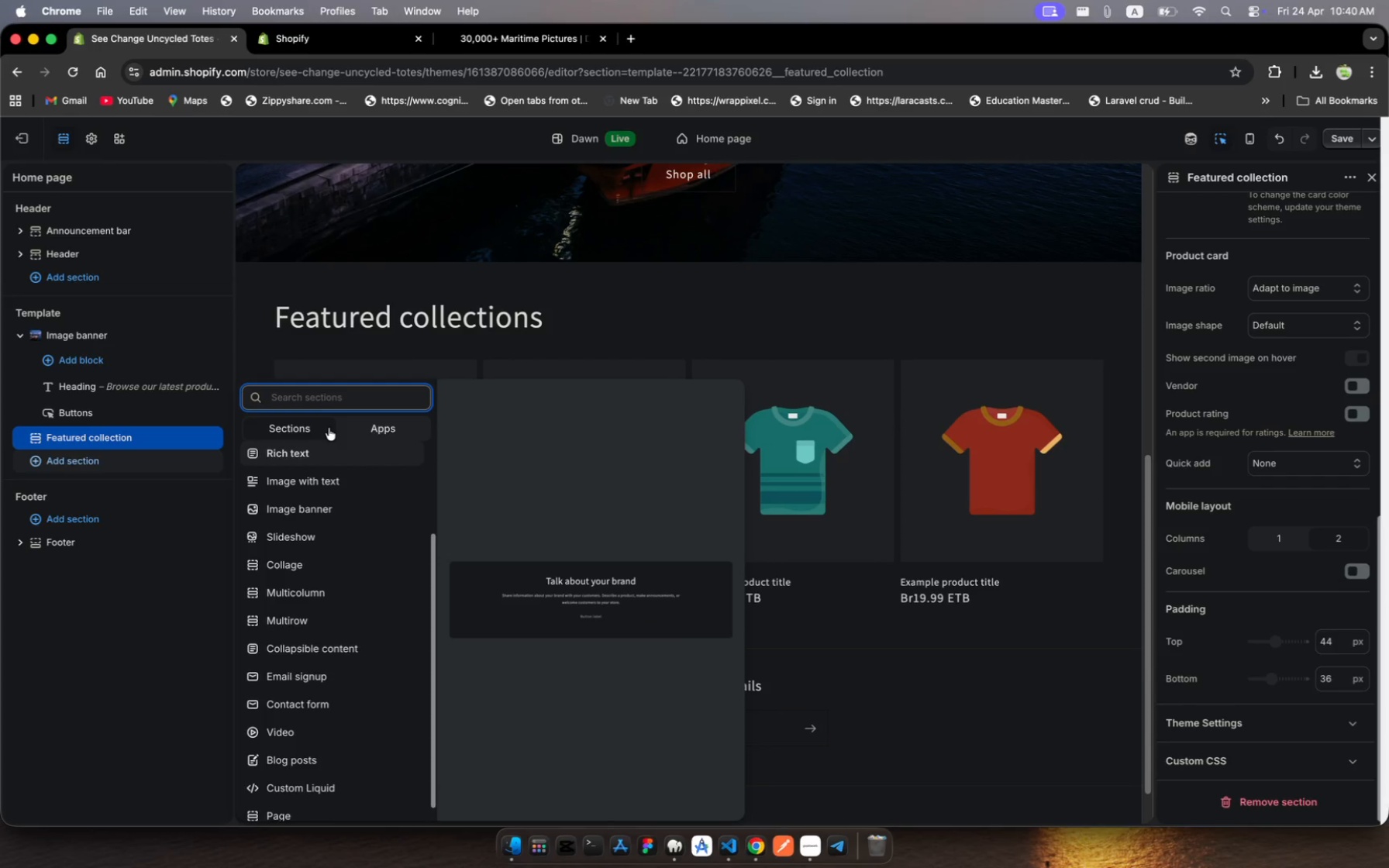 
type(miss)
key(Backspace)
key(Backspace)
key(Backspace)
key(Backspace)
key(Backspace)
type(Brand M)
 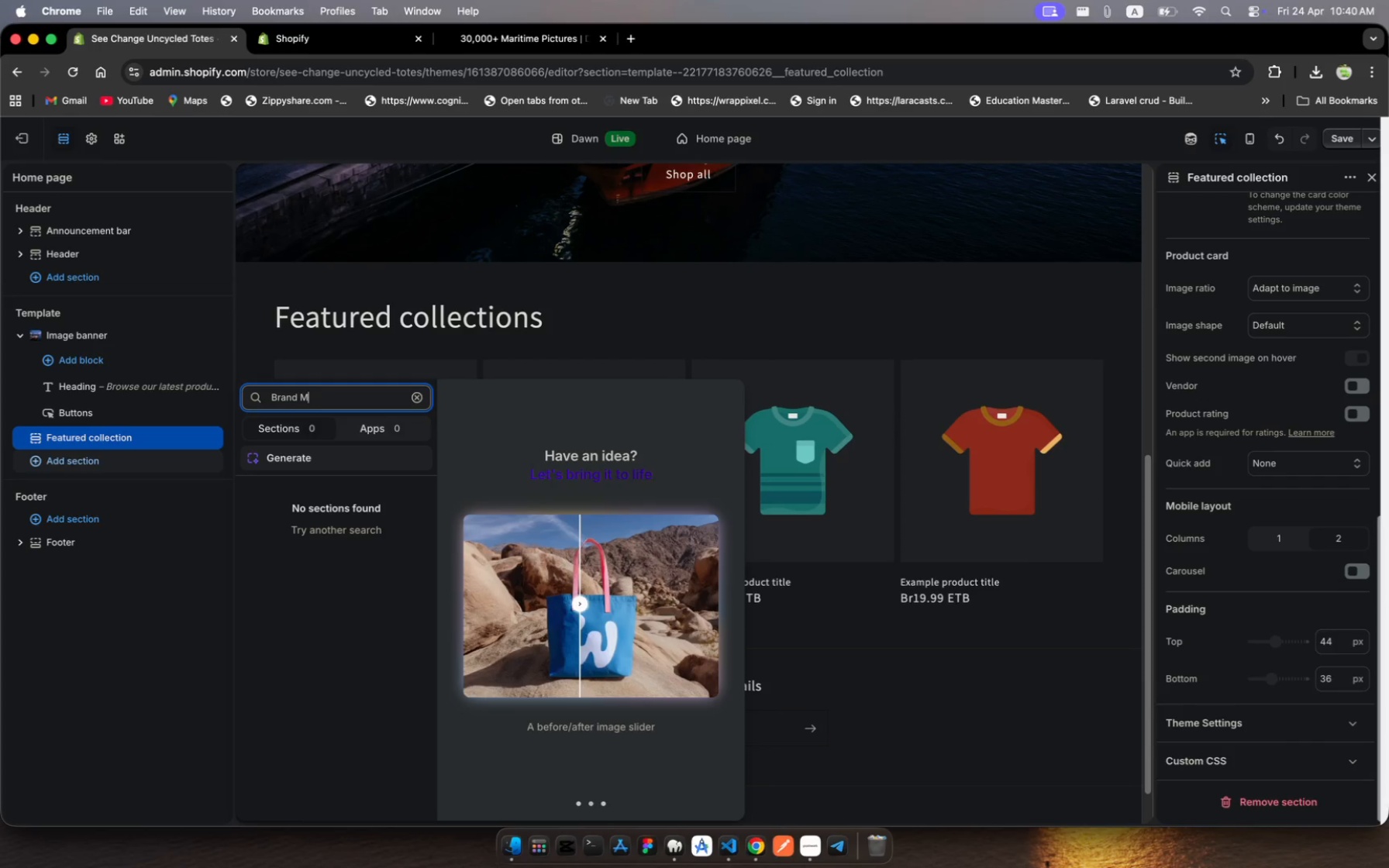 
key(Backspace)
type(mission)
 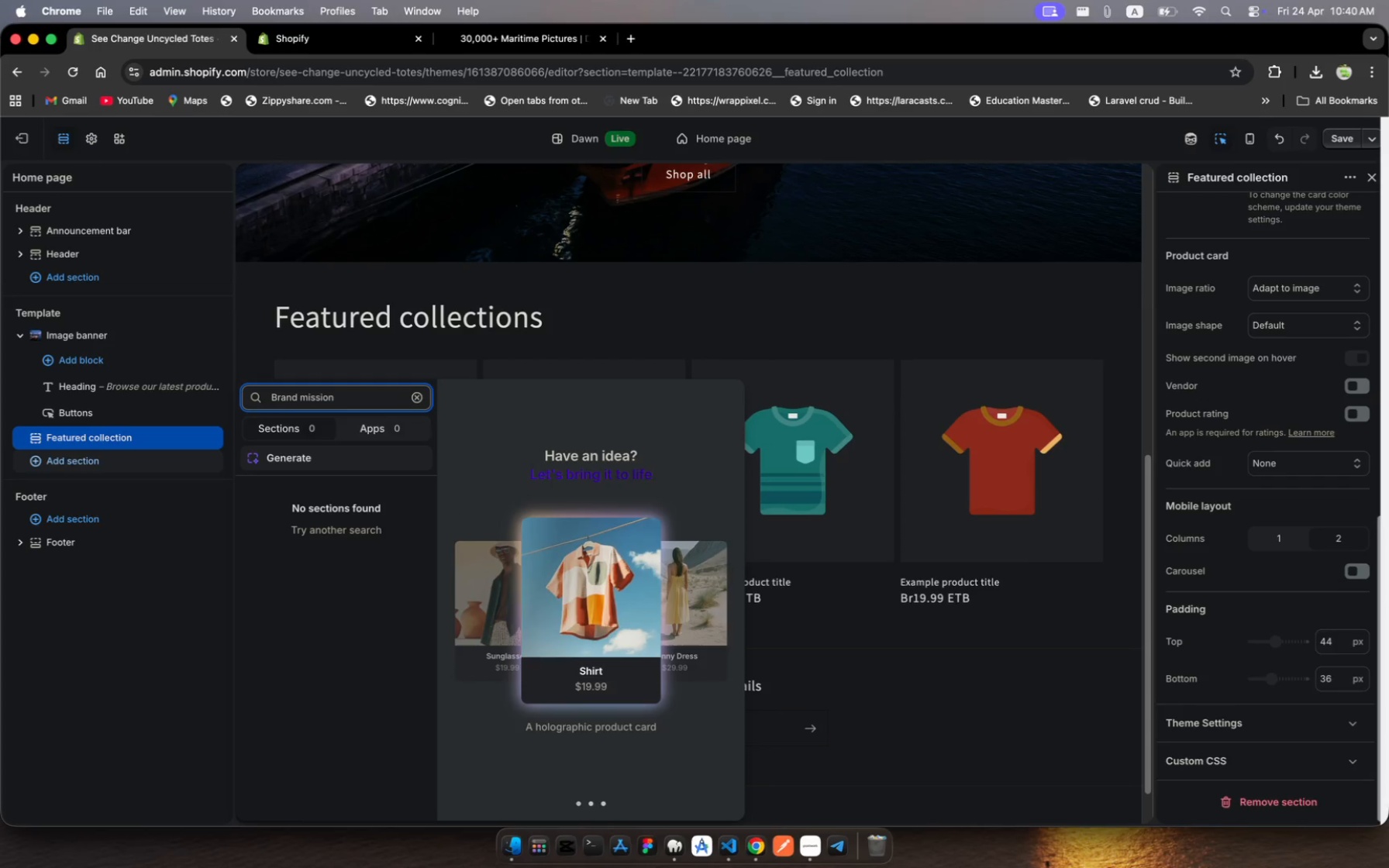 
key(Enter)
 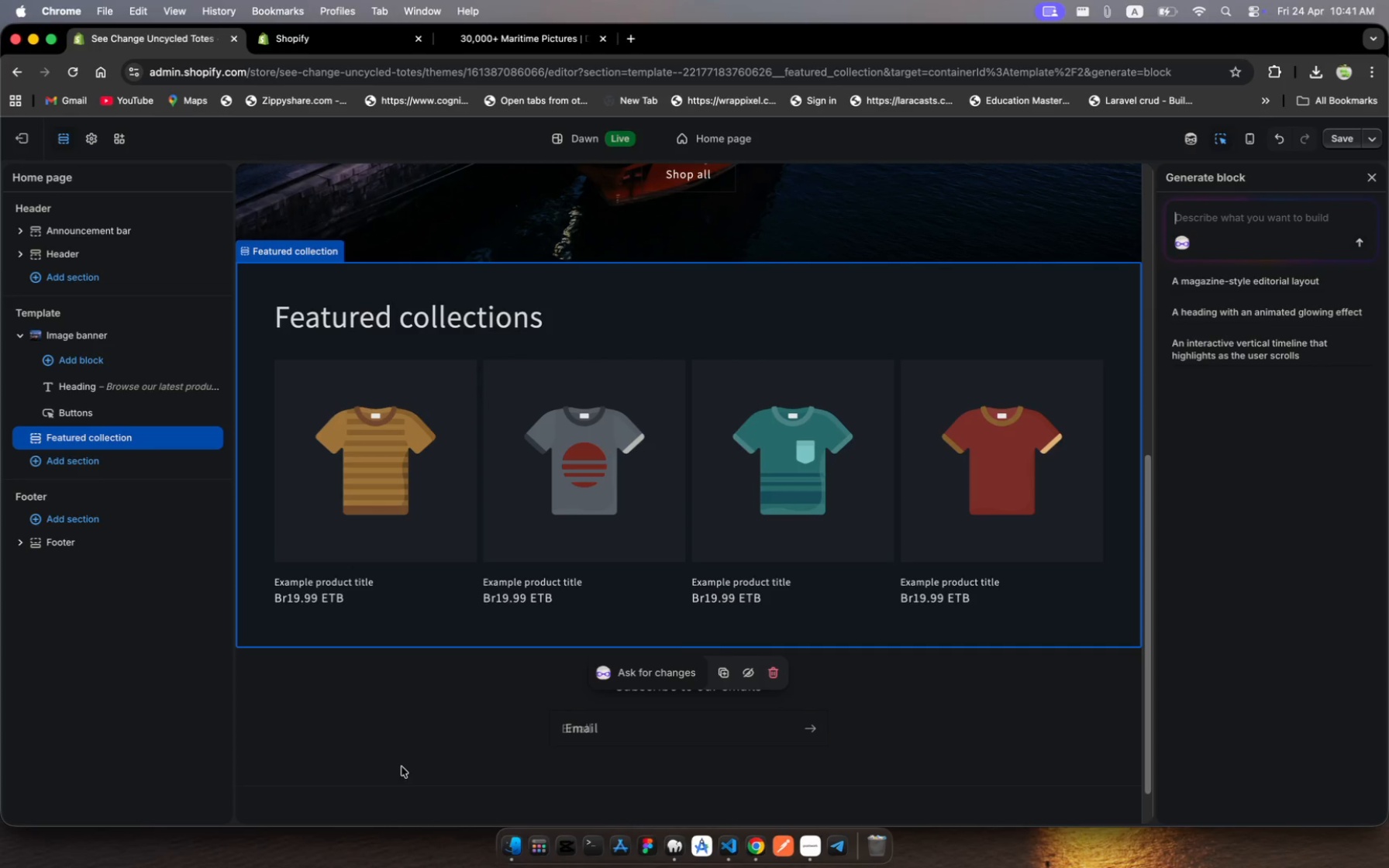 
wait(6.14)
 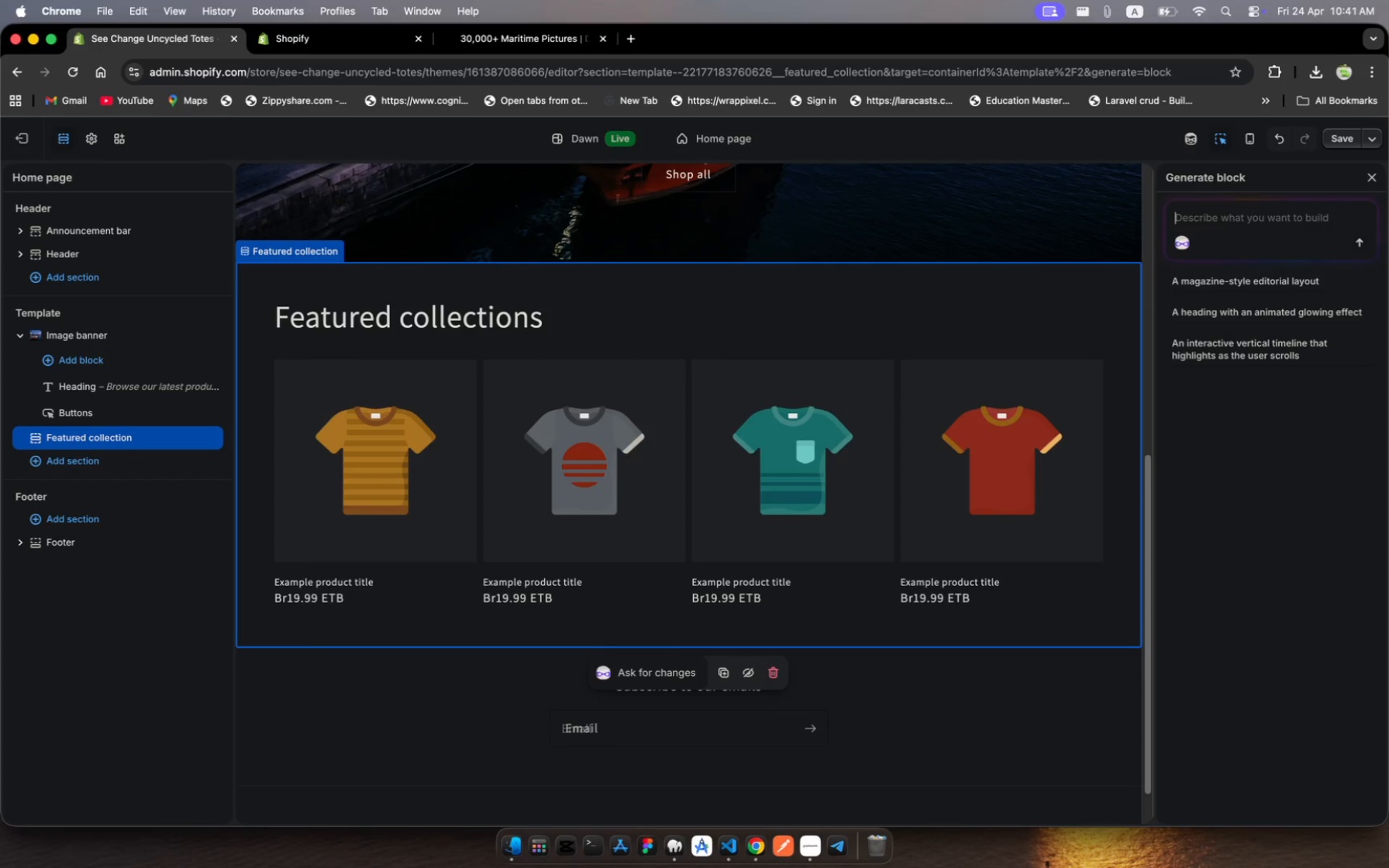 
left_click([803, 841])